 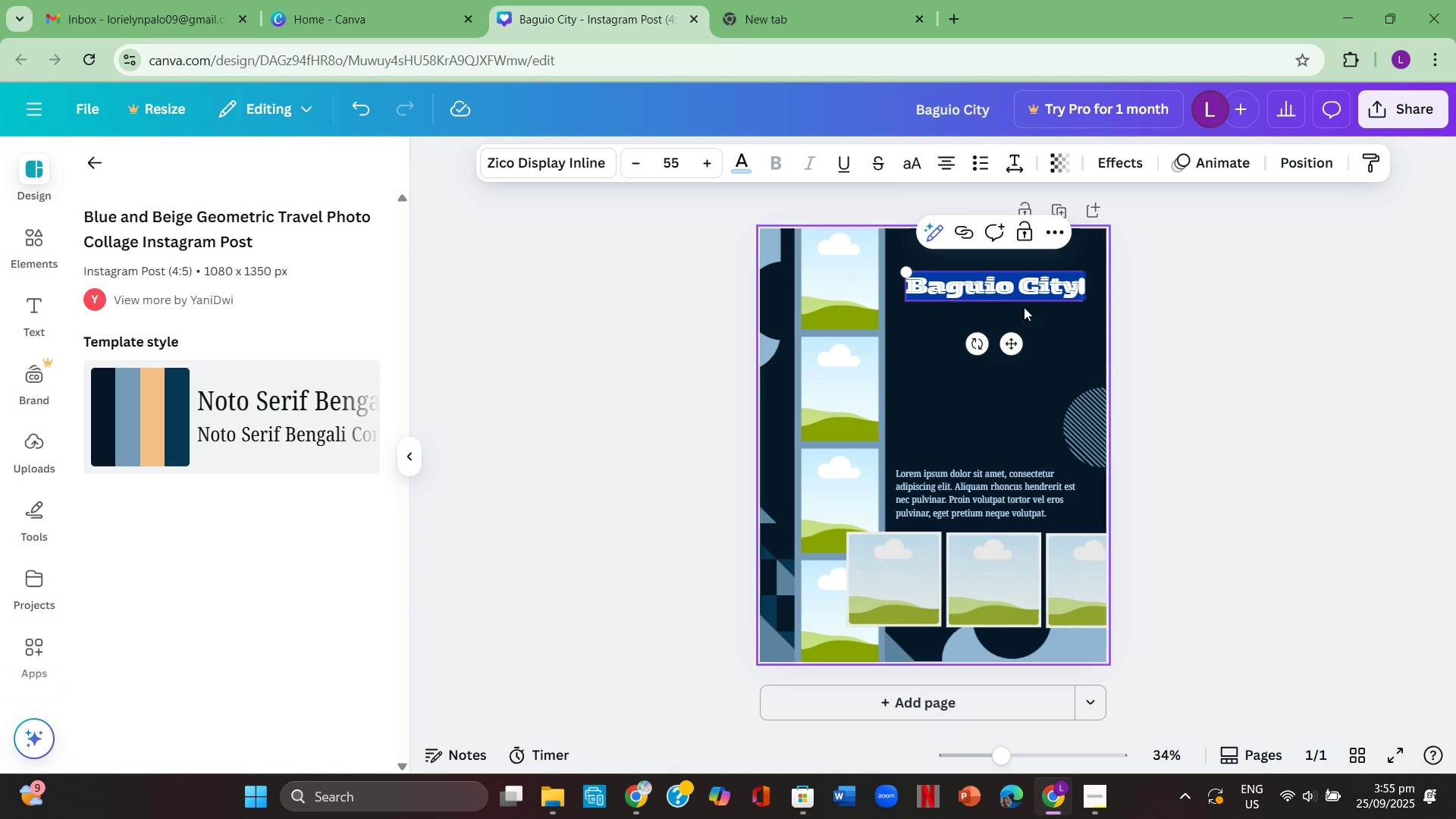 
scroll: coordinate [248, 518], scroll_direction: down, amount: 8.0
 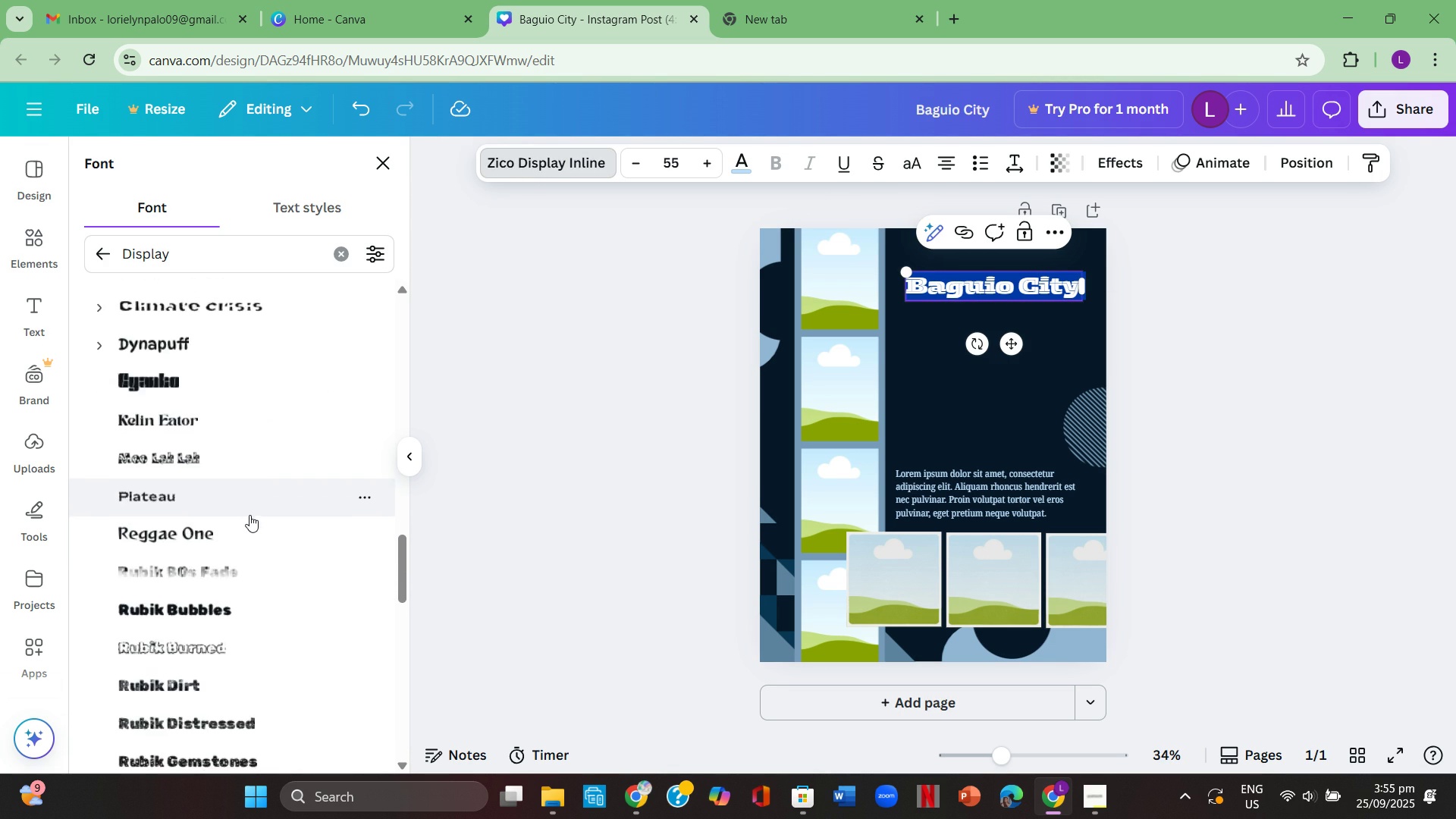 
scroll: coordinate [249, 515], scroll_direction: up, amount: 1.0
 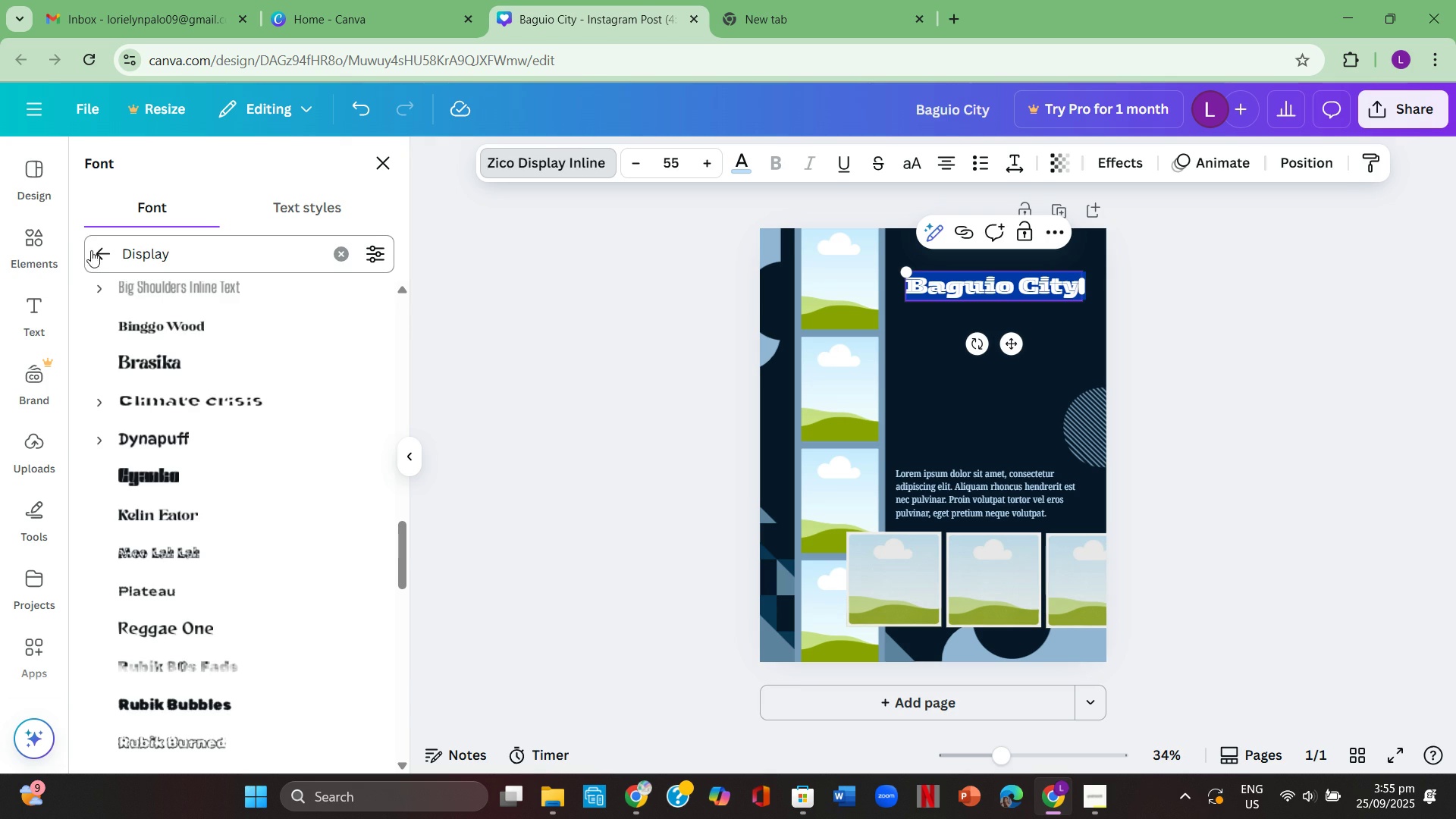 
left_click([95, 252])
 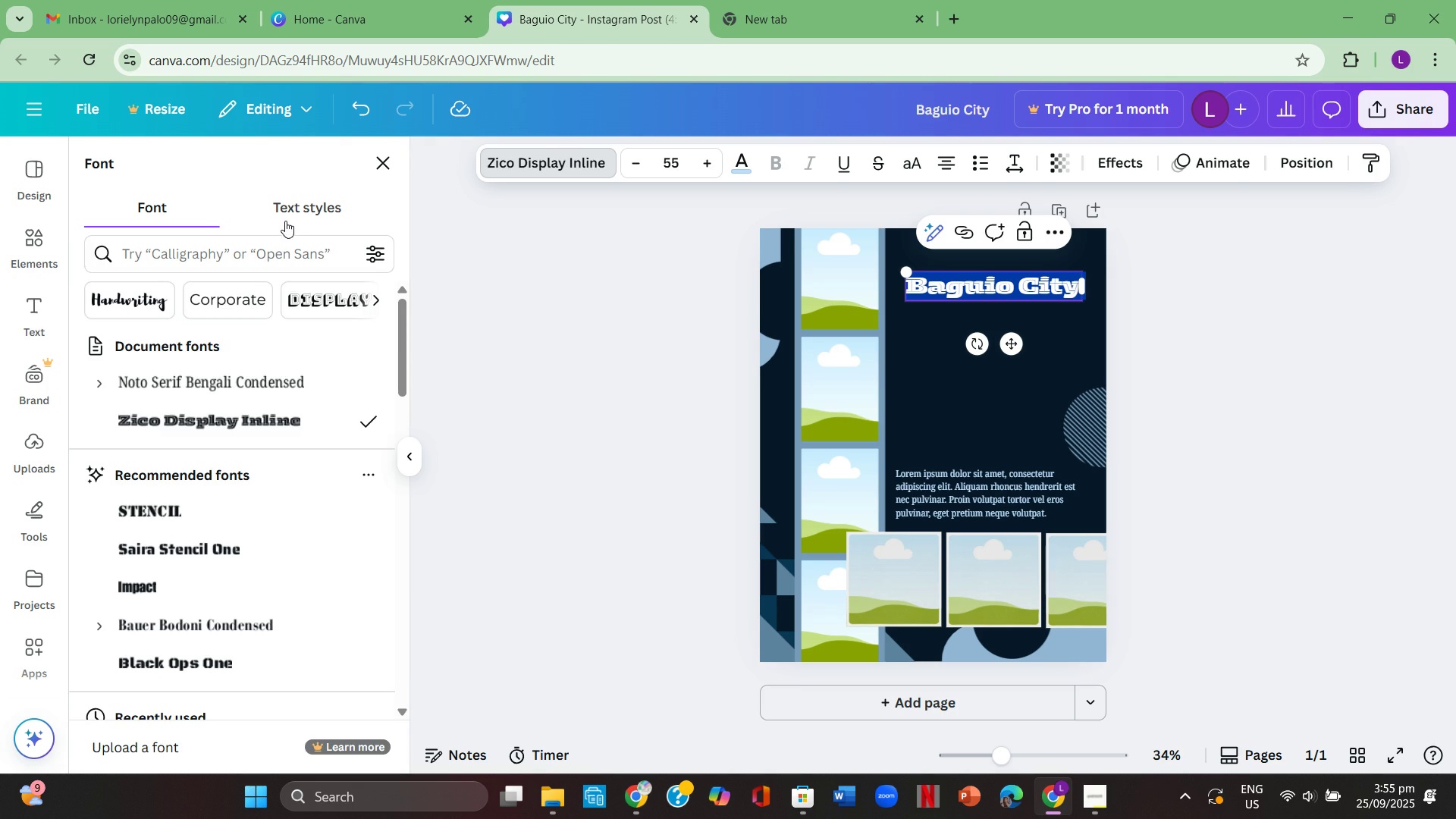 
left_click([287, 217])
 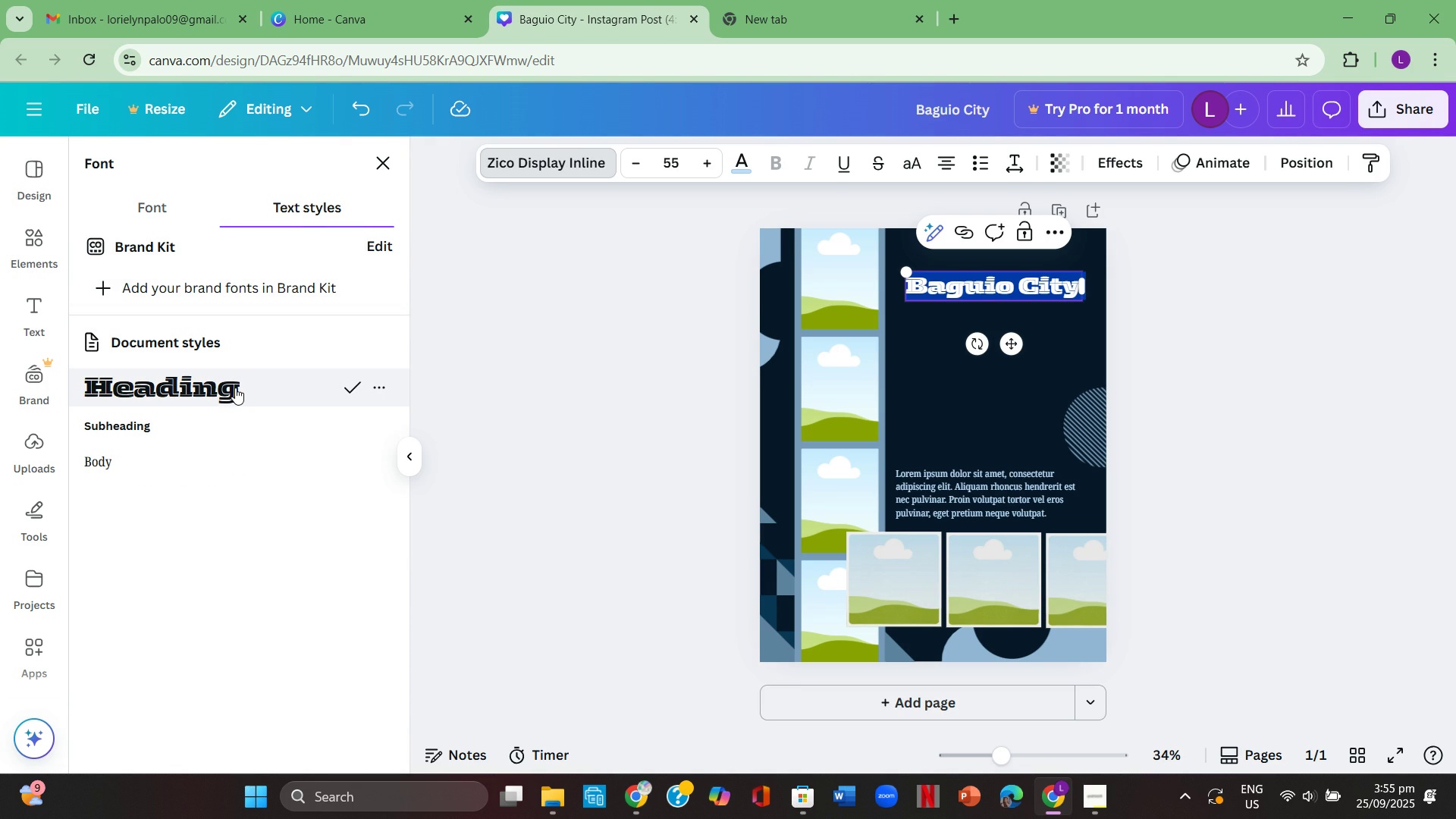 
left_click([235, 388])
 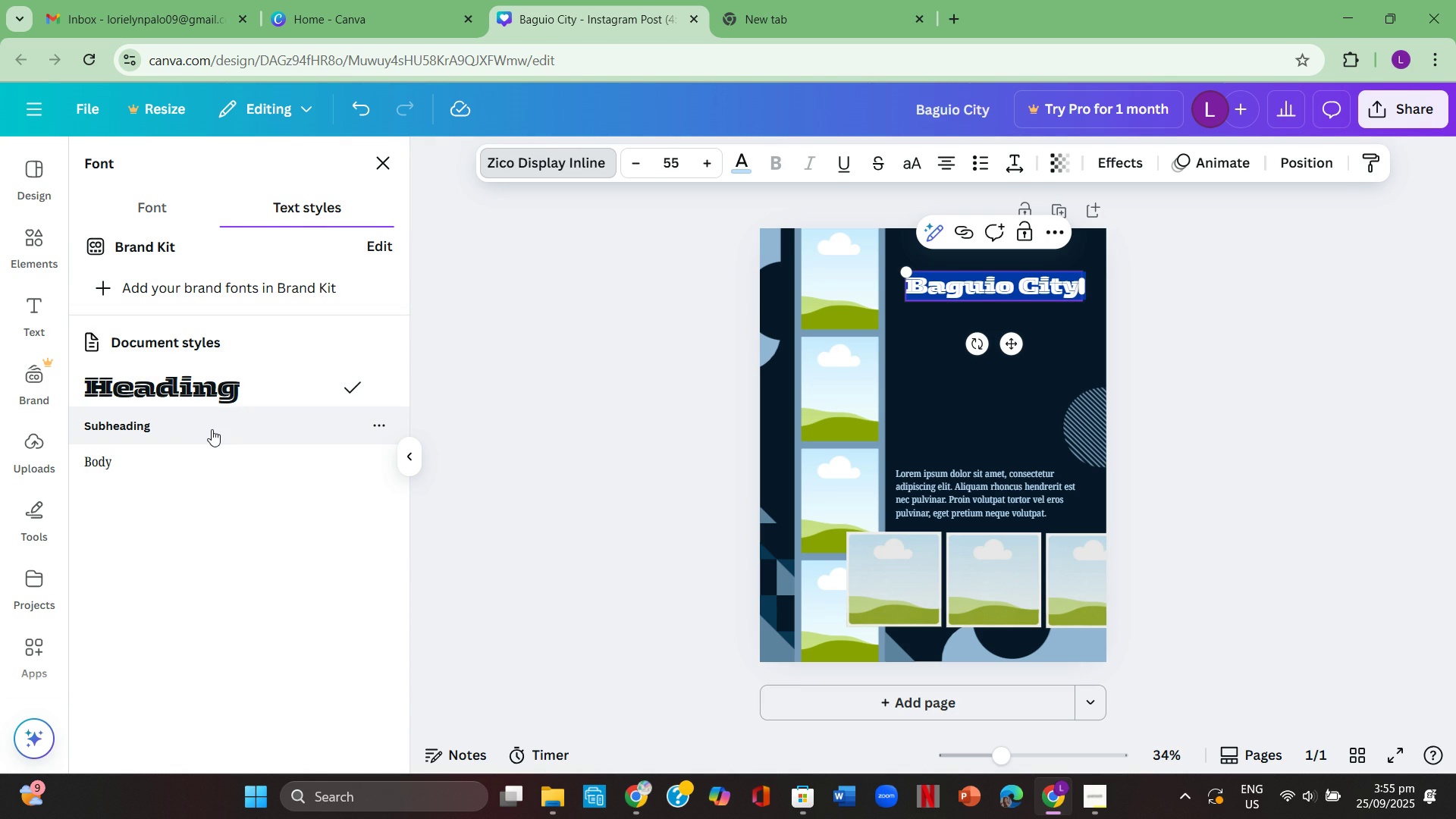 
left_click([212, 431])
 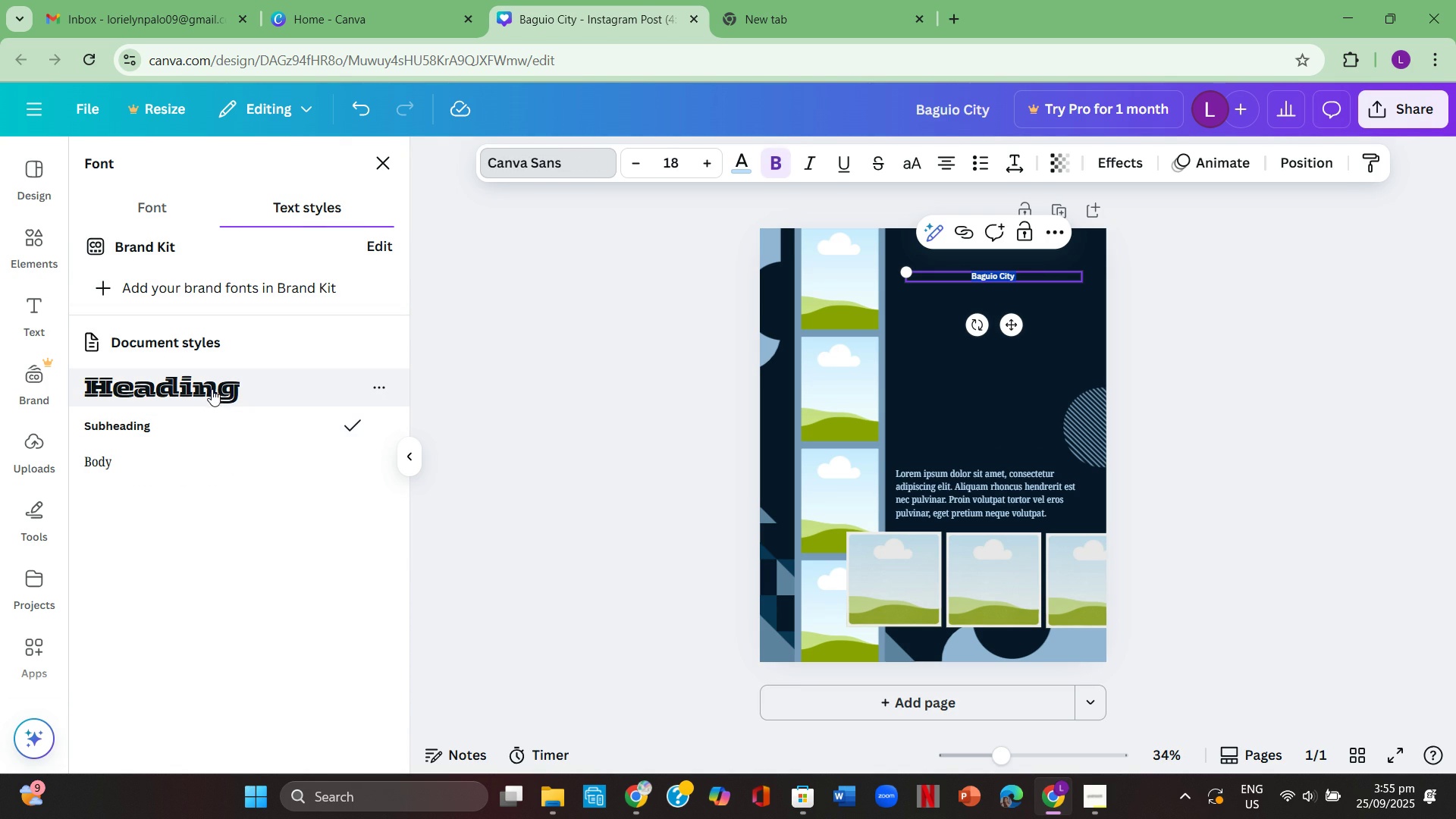 
left_click([212, 388])
 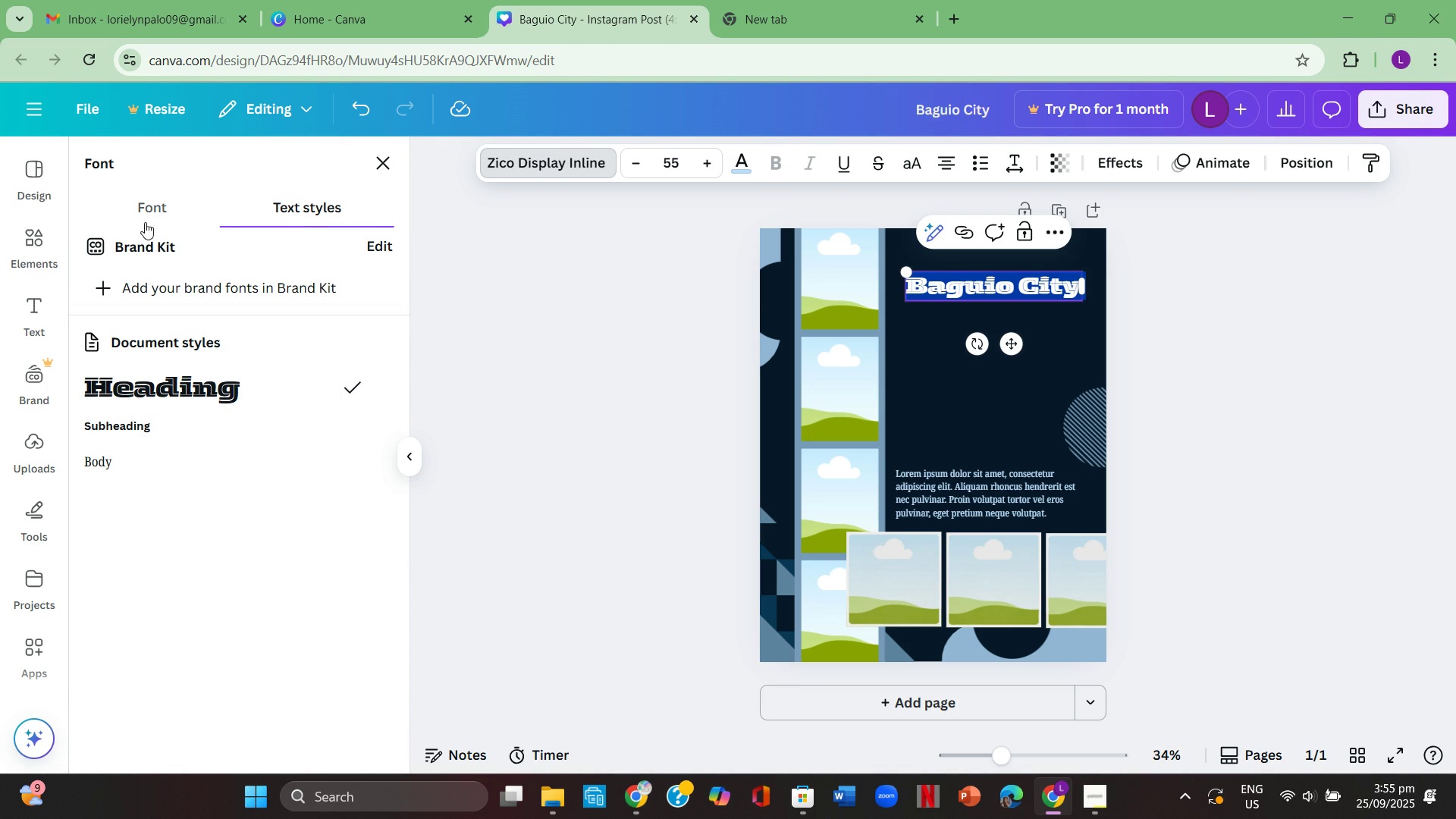 
left_click([158, 241])
 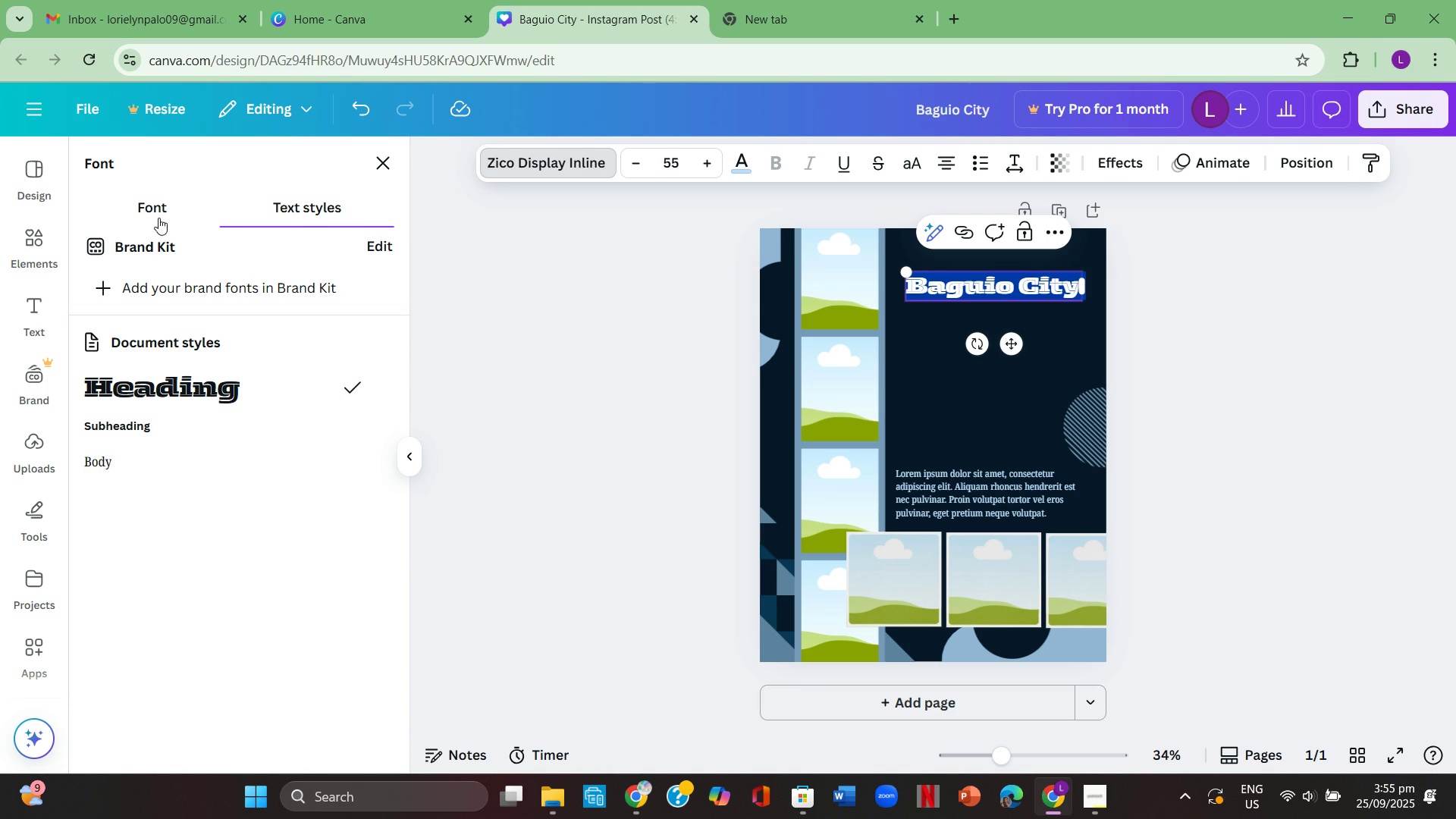 
left_click([158, 218])
 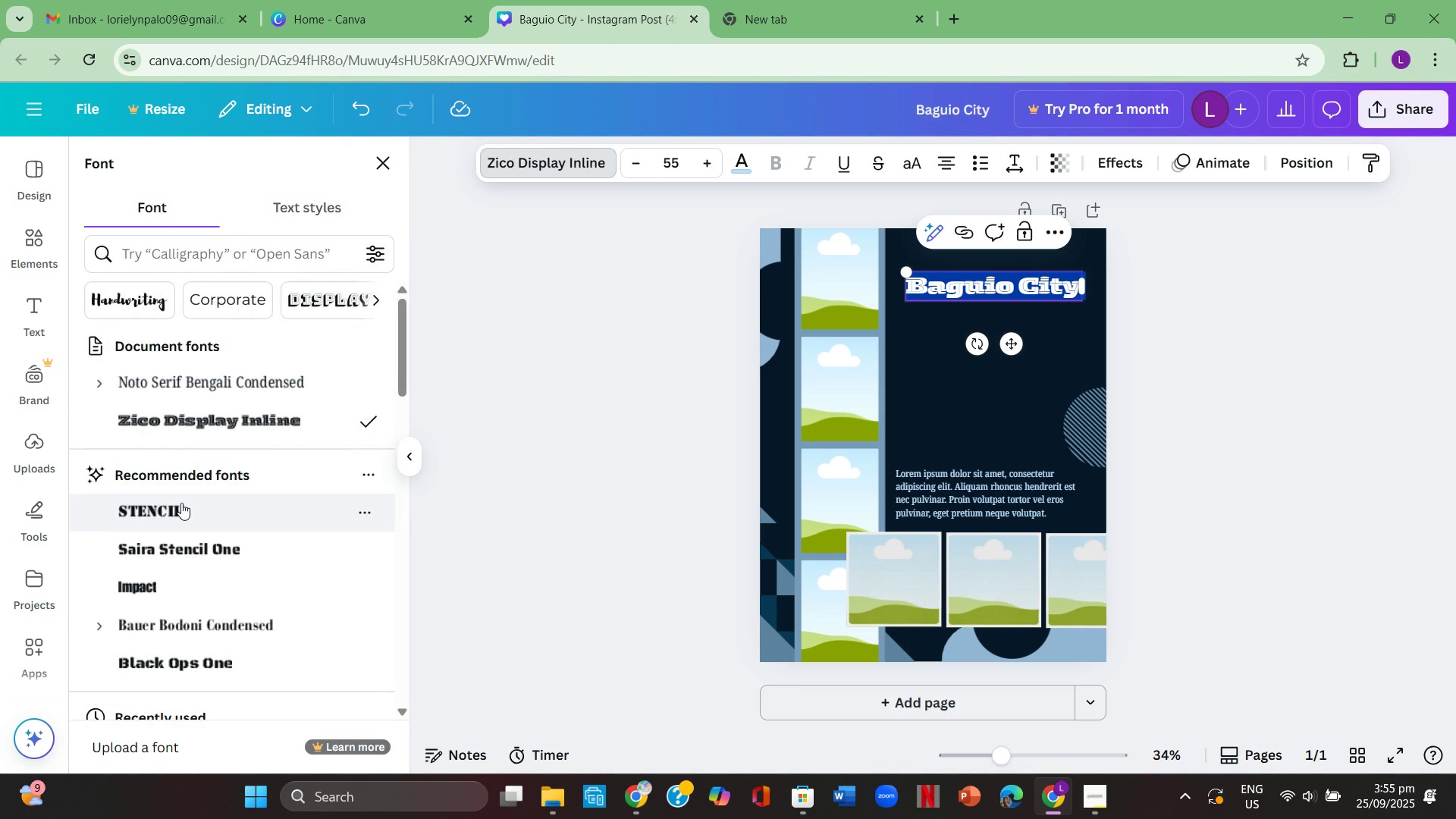 
scroll: coordinate [181, 505], scroll_direction: down, amount: 3.0
 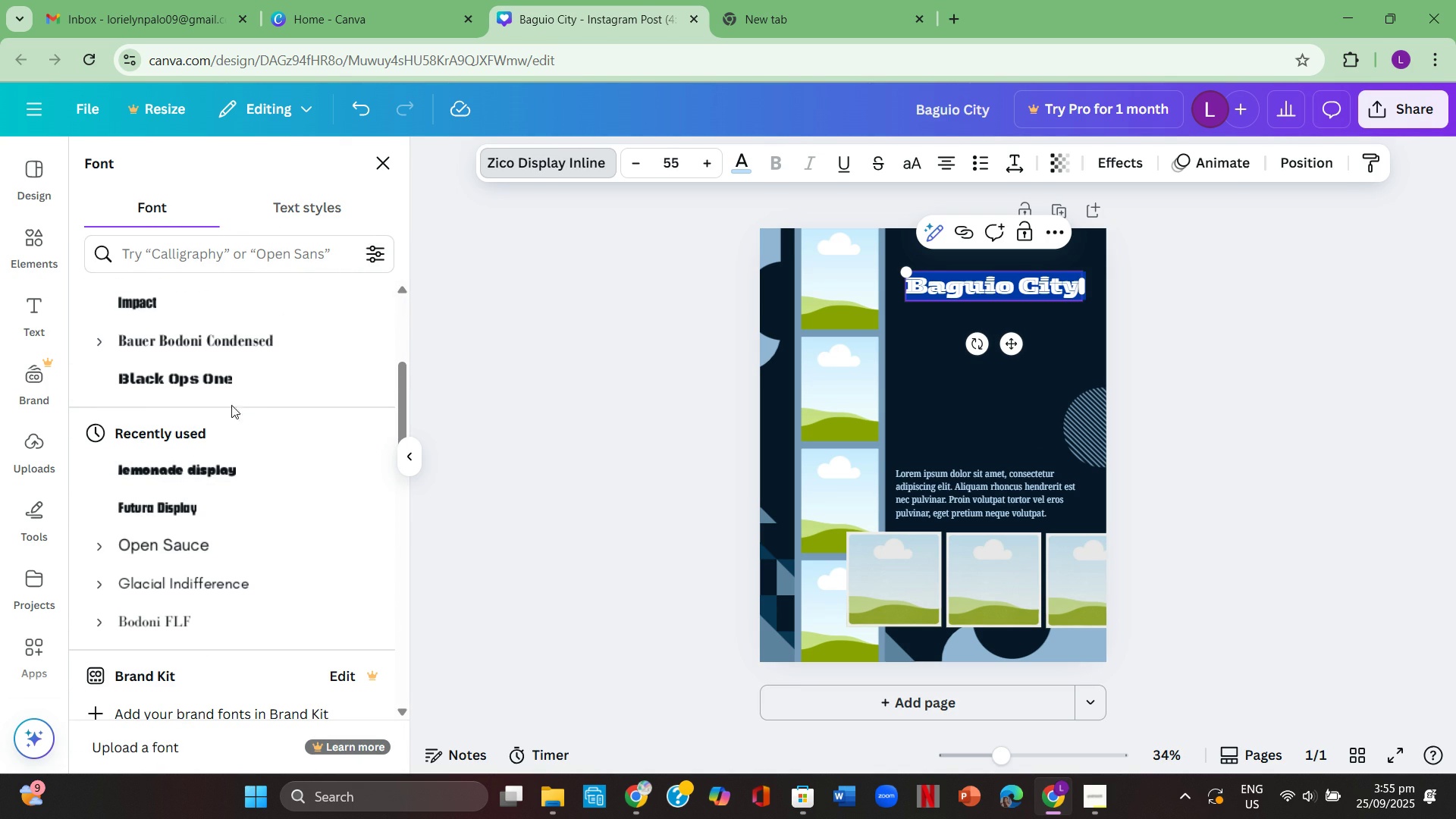 
mouse_move([267, 368])
 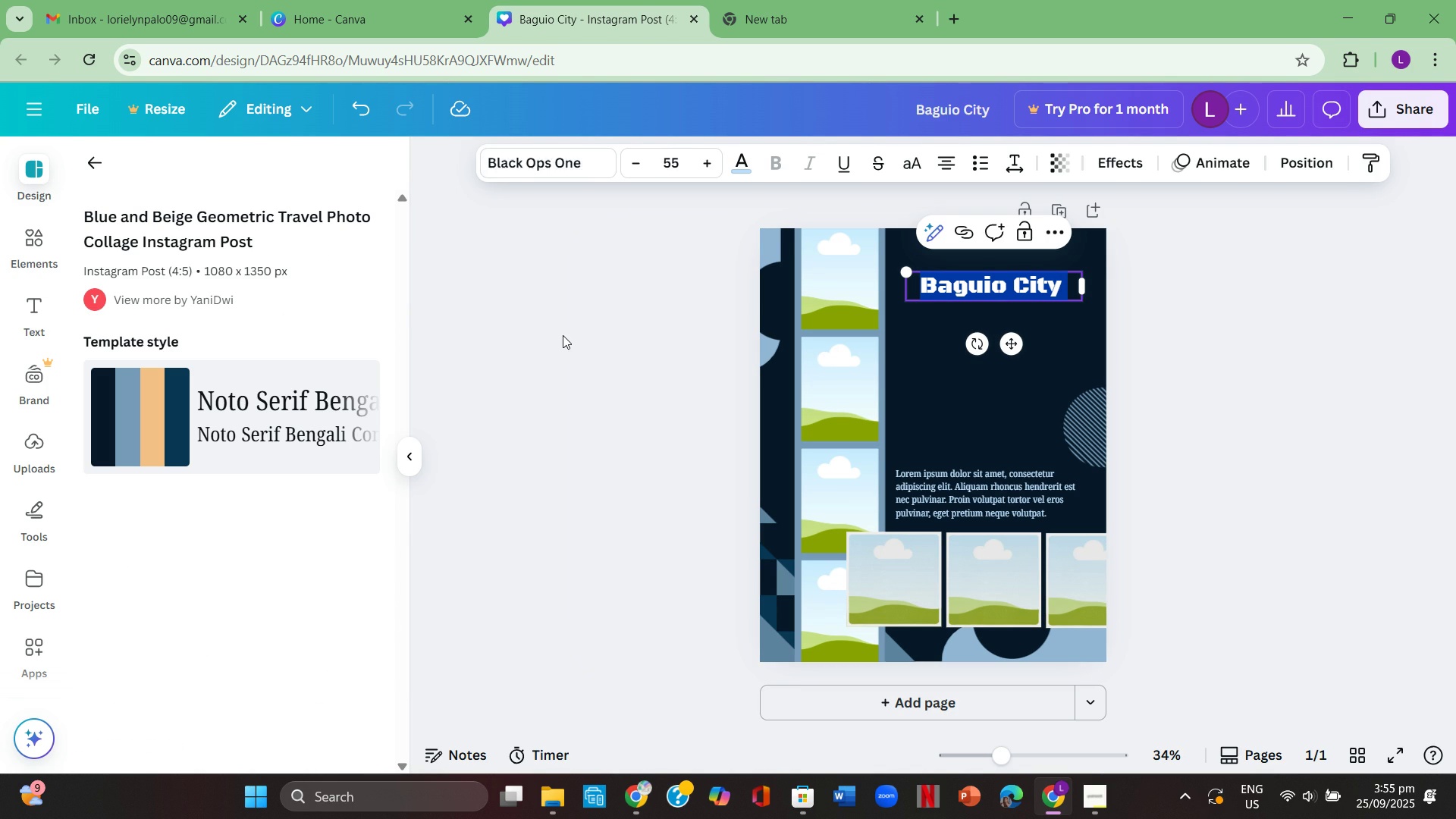 
double_click([563, 335])
 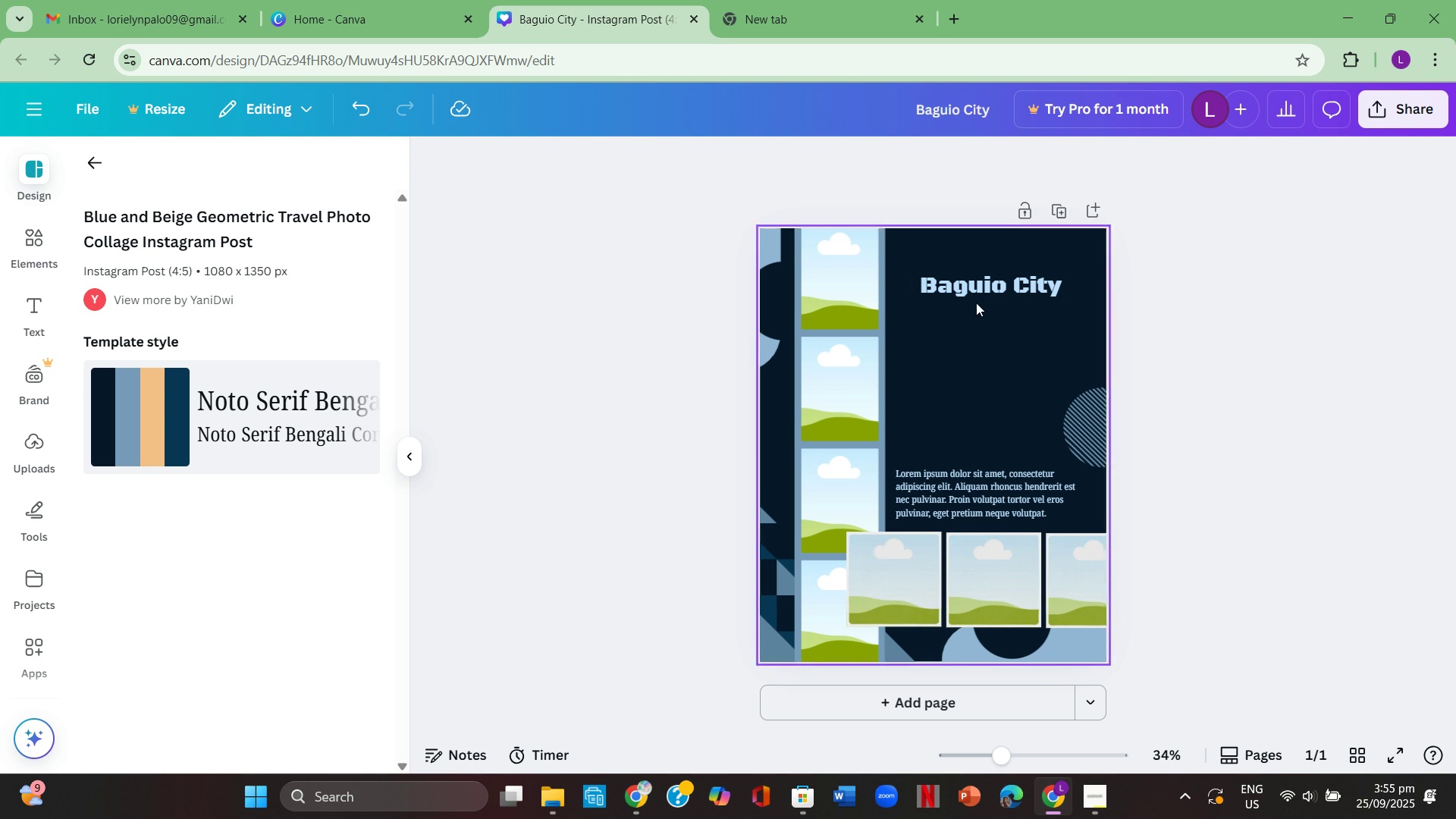 
wait(7.54)
 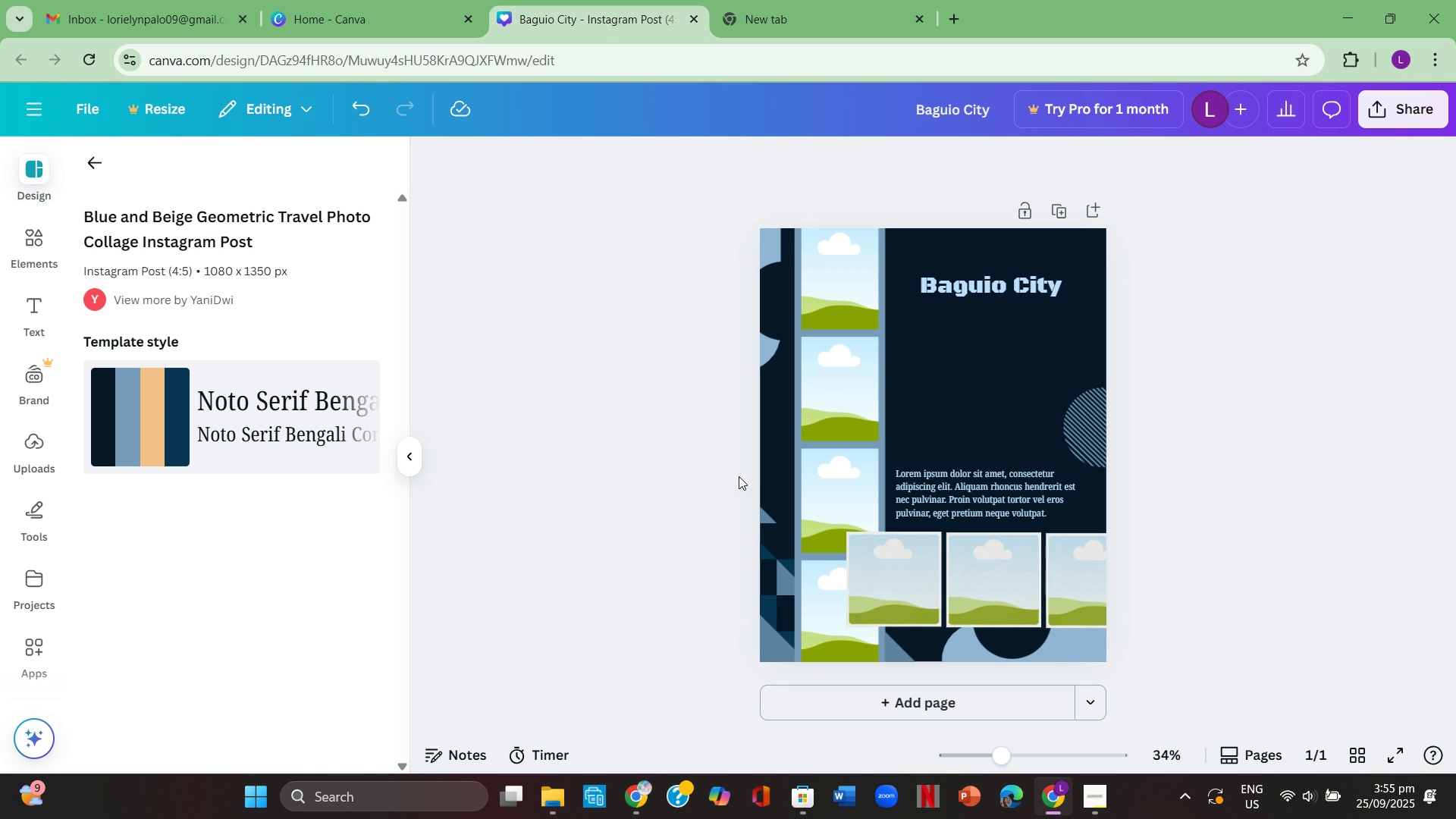 
key(Enter)